 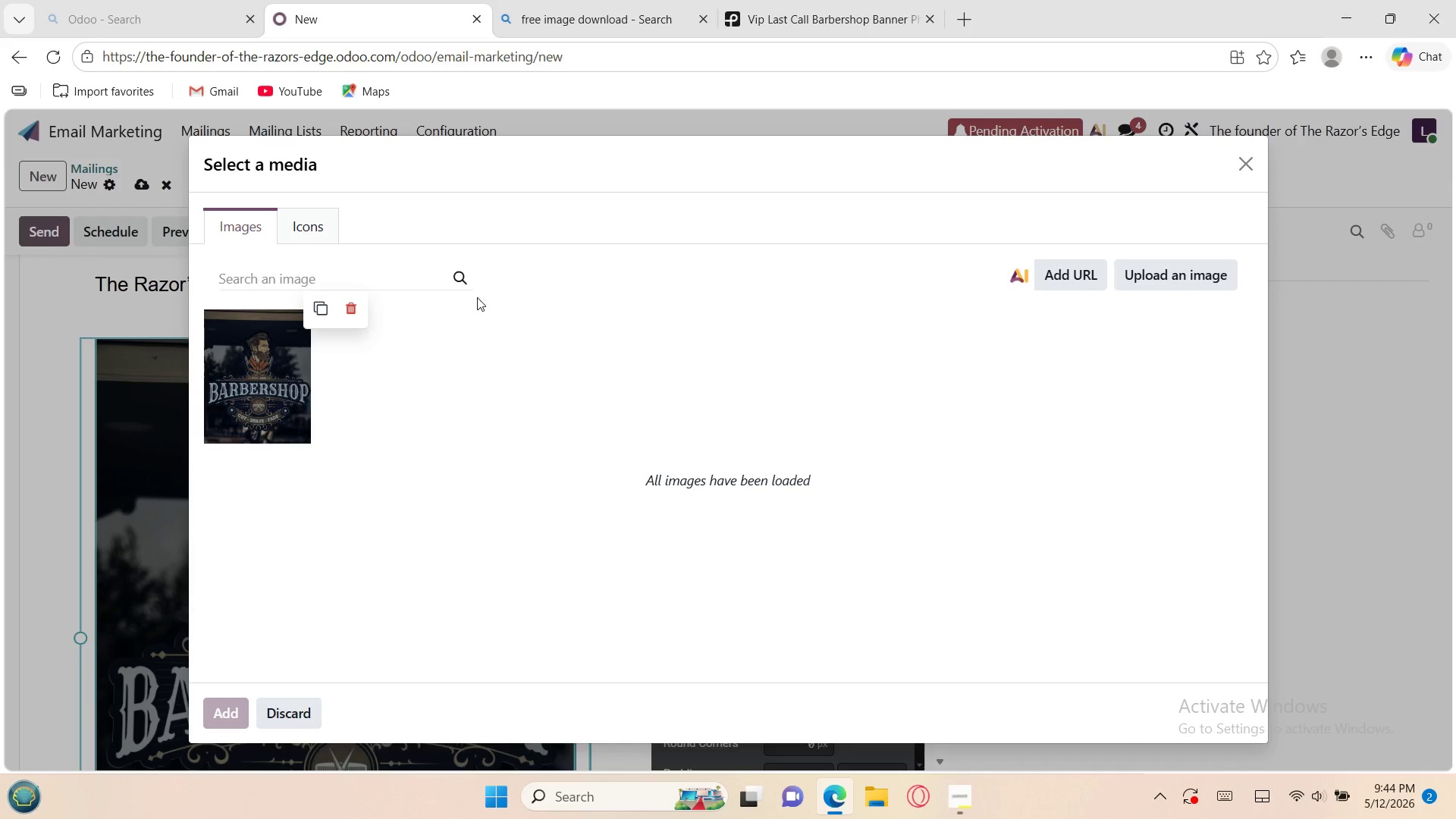 
left_click([1240, 170])
 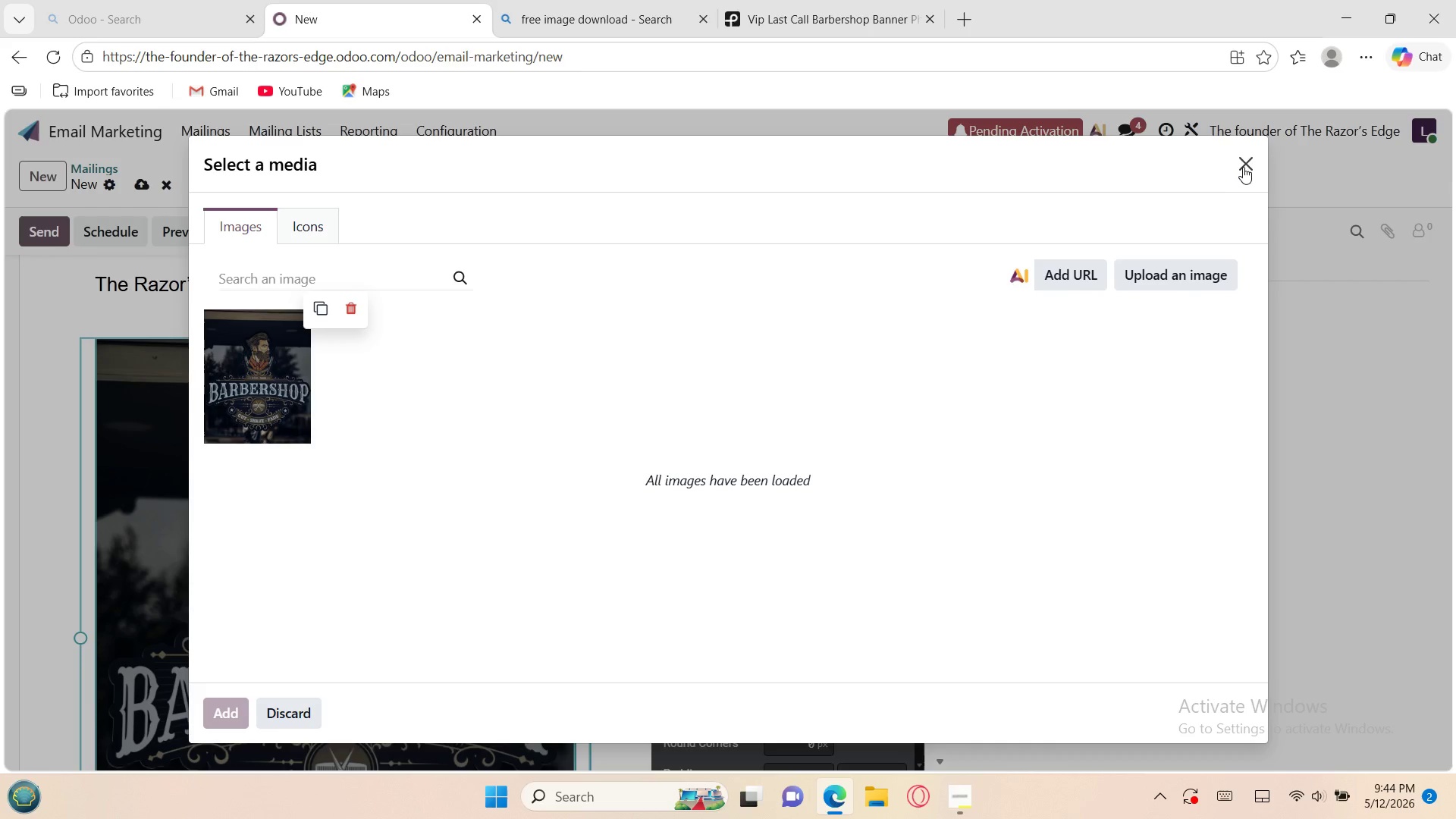 
left_click([1246, 164])
 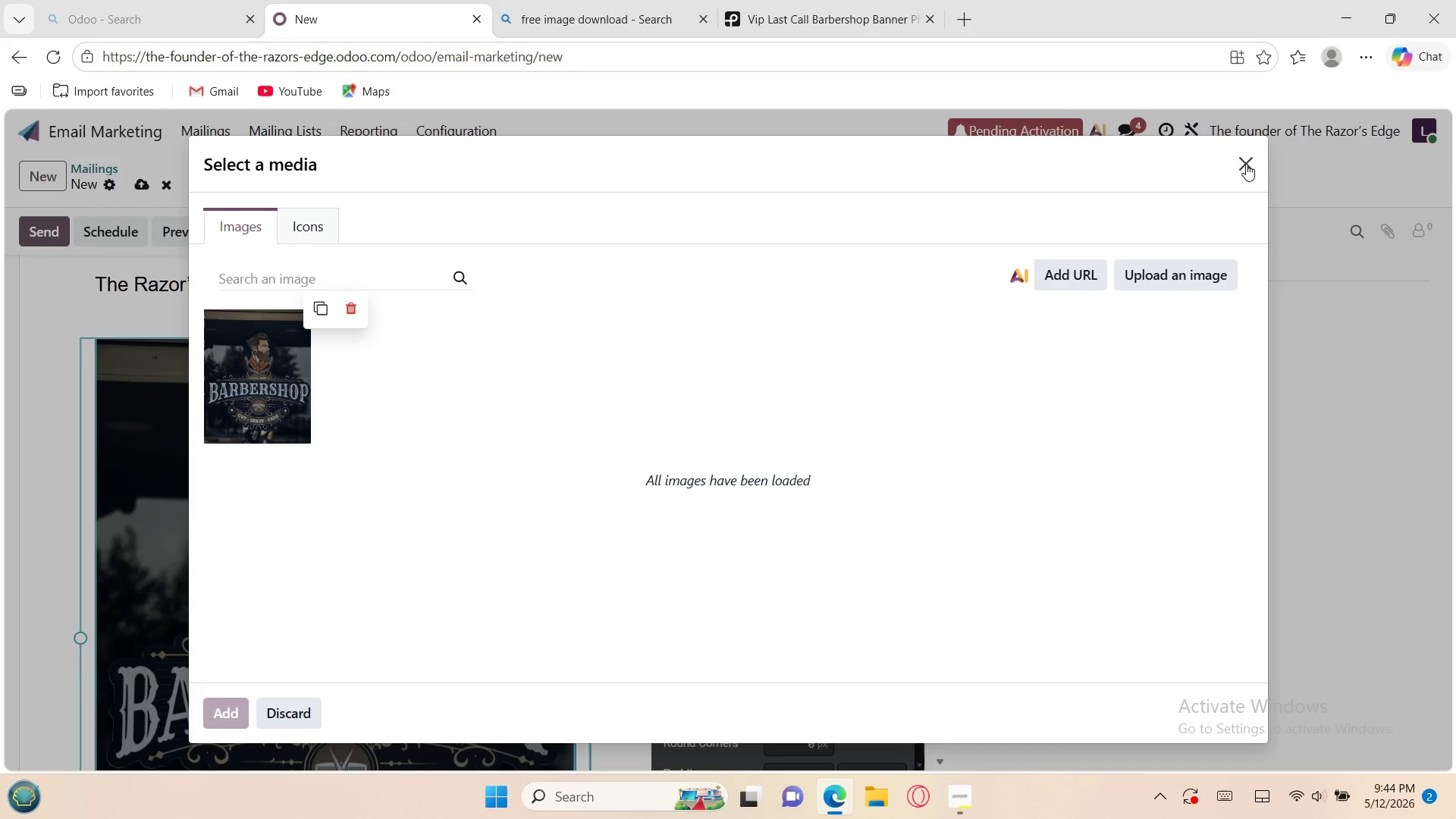 
left_click([1246, 164])
 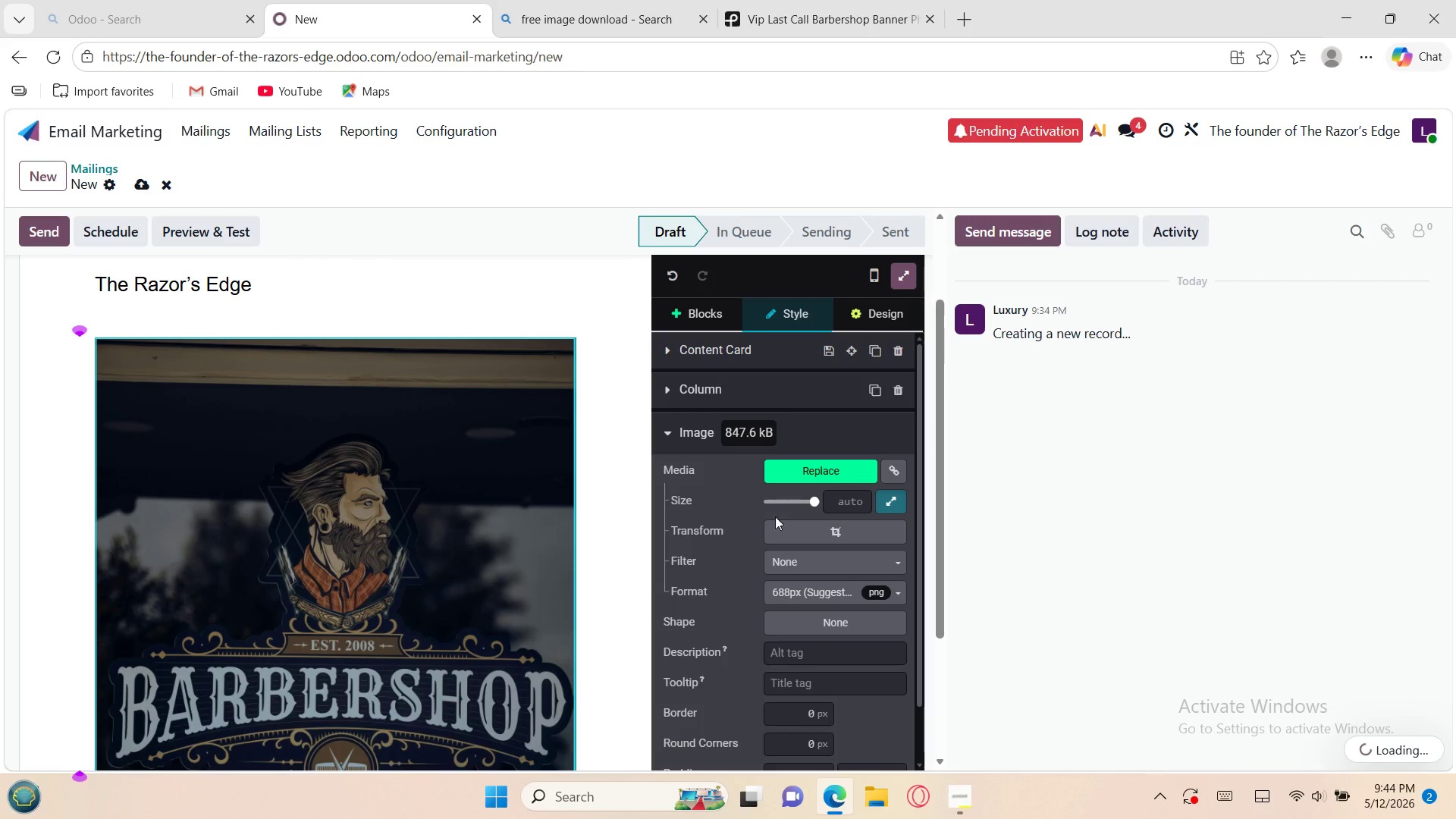 
left_click([801, 528])
 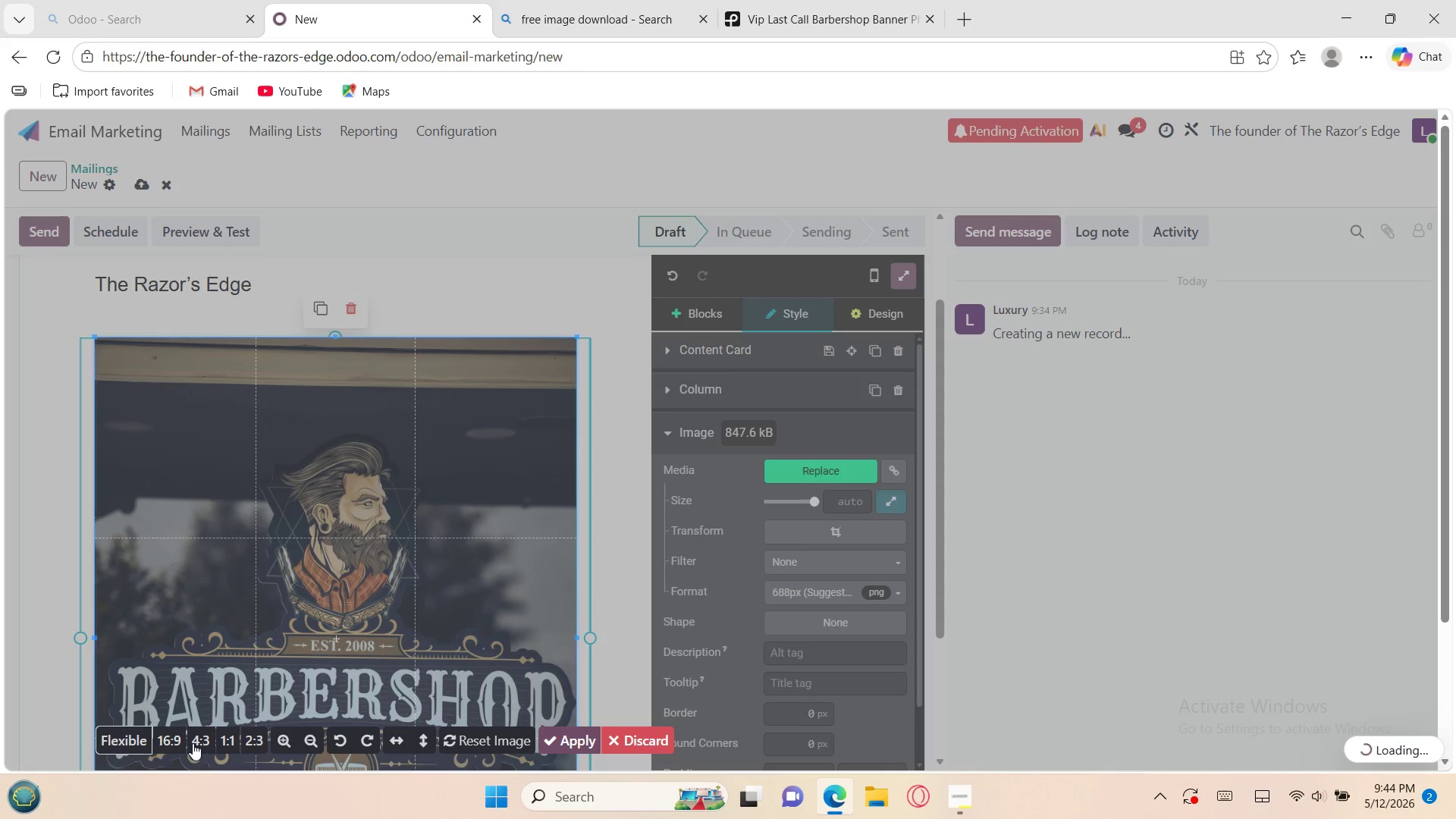 
left_click([171, 743])
 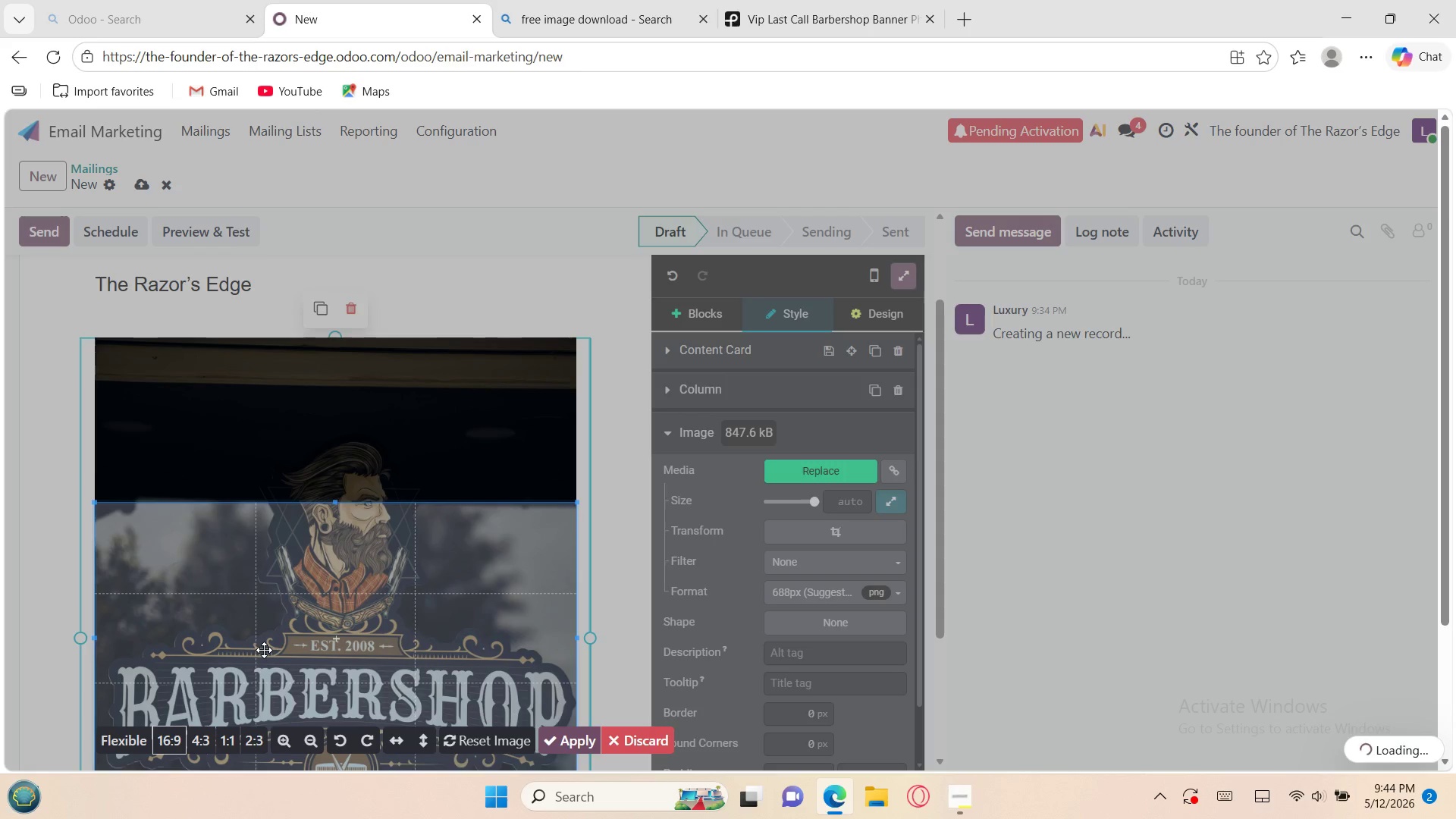 
left_click_drag(start_coordinate=[264, 650], to_coordinate=[284, 619])
 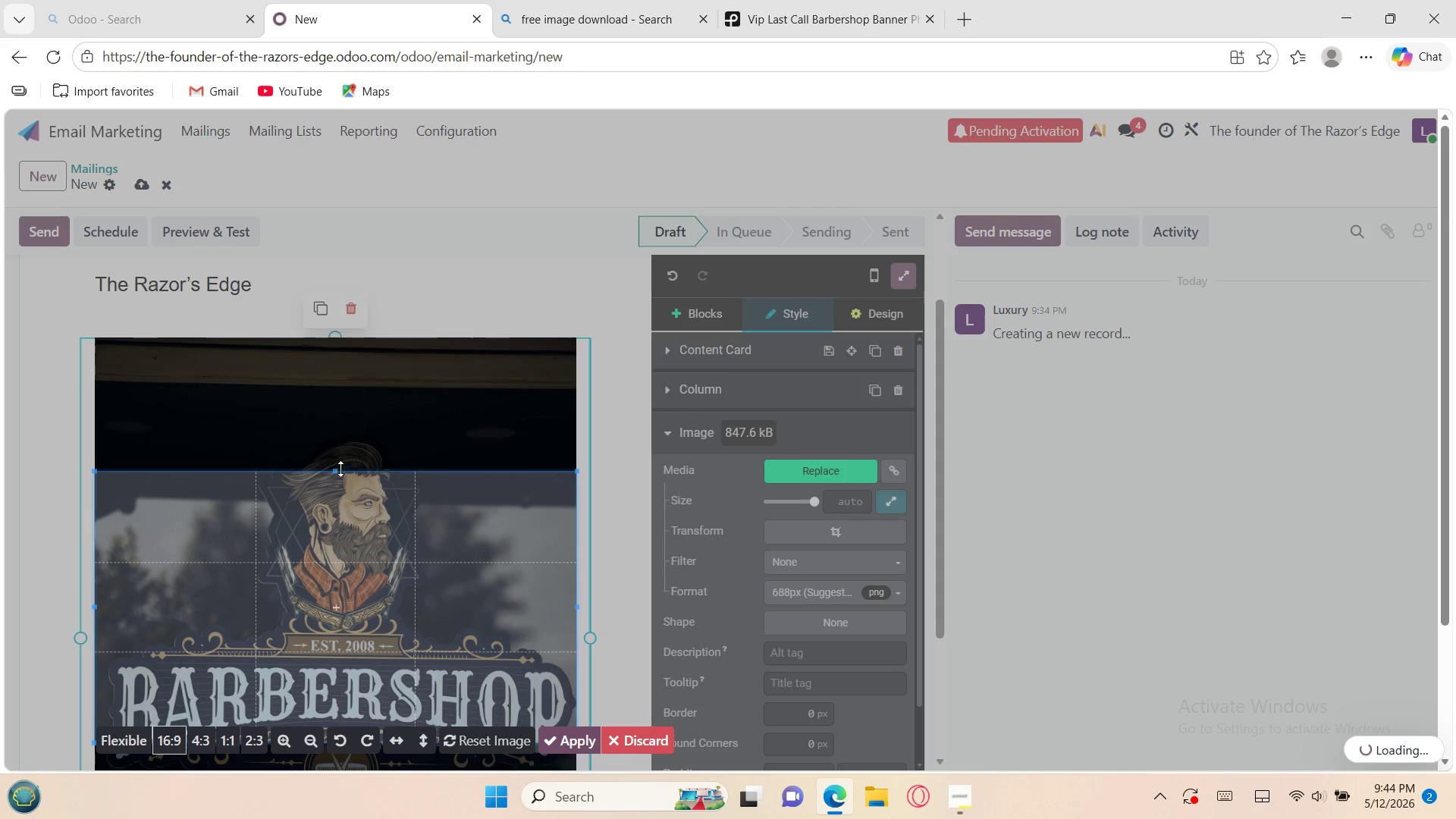 
left_click_drag(start_coordinate=[334, 479], to_coordinate=[352, 443])
 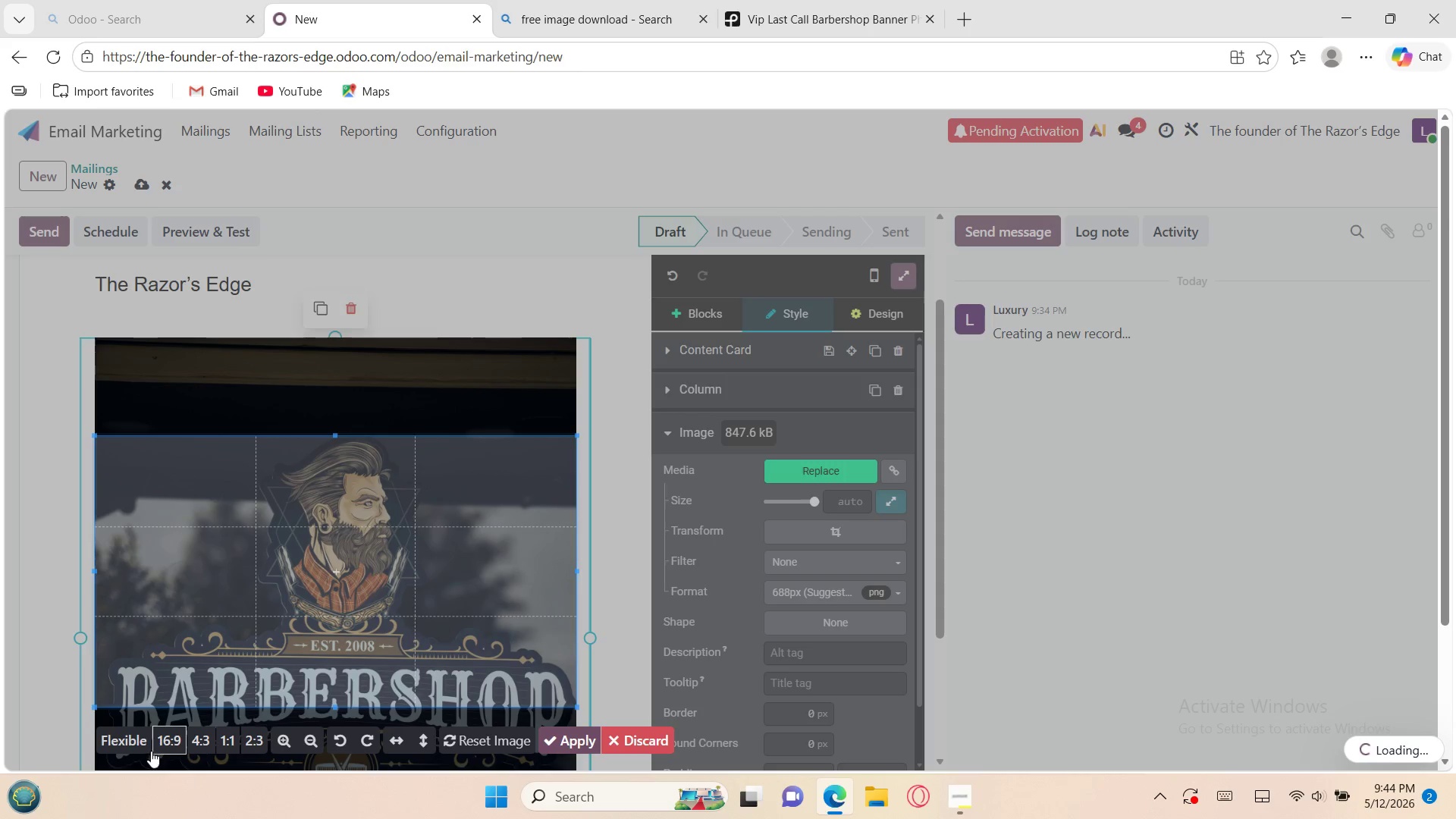 
left_click([130, 736])
 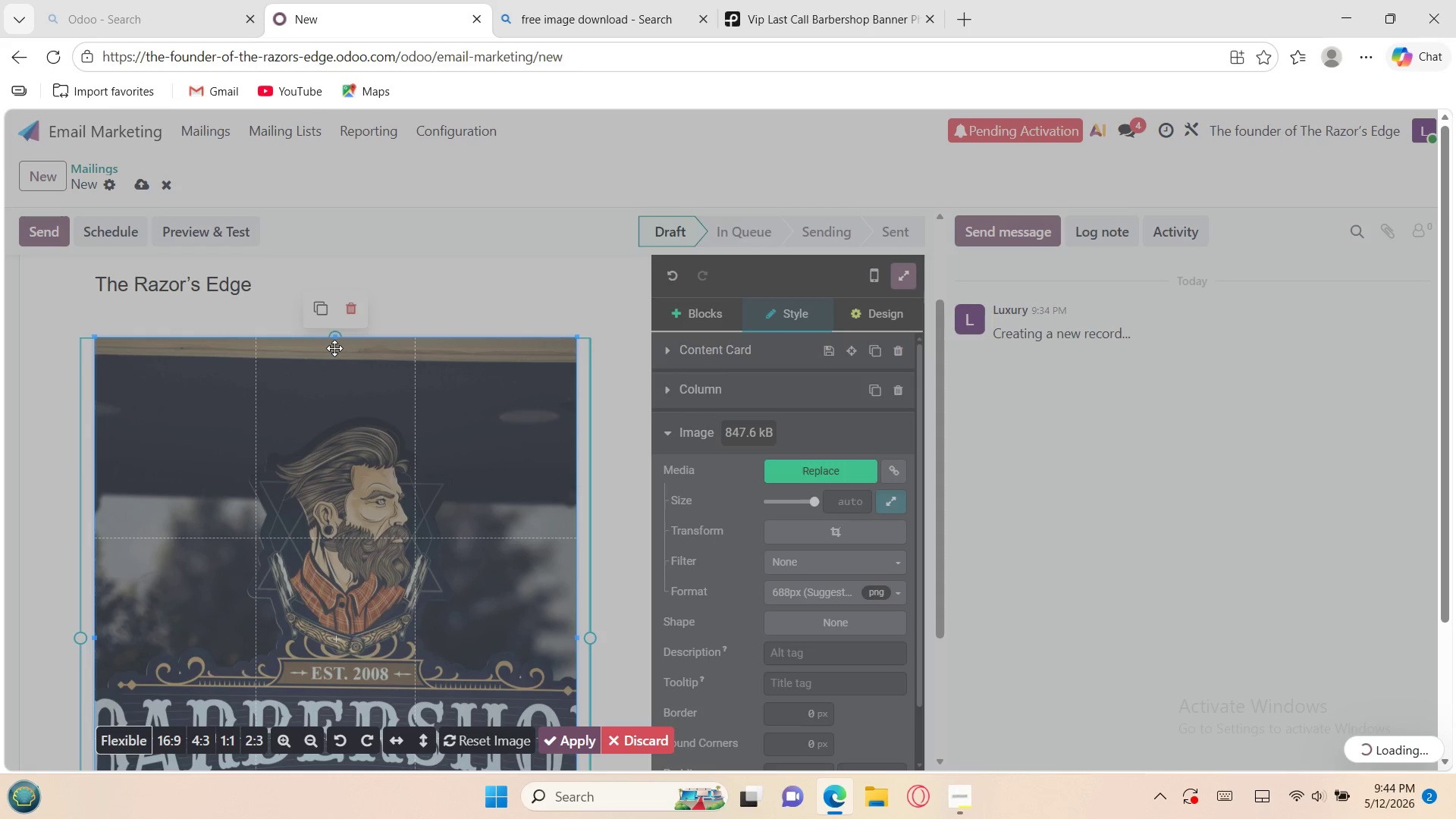 
wait(5.17)
 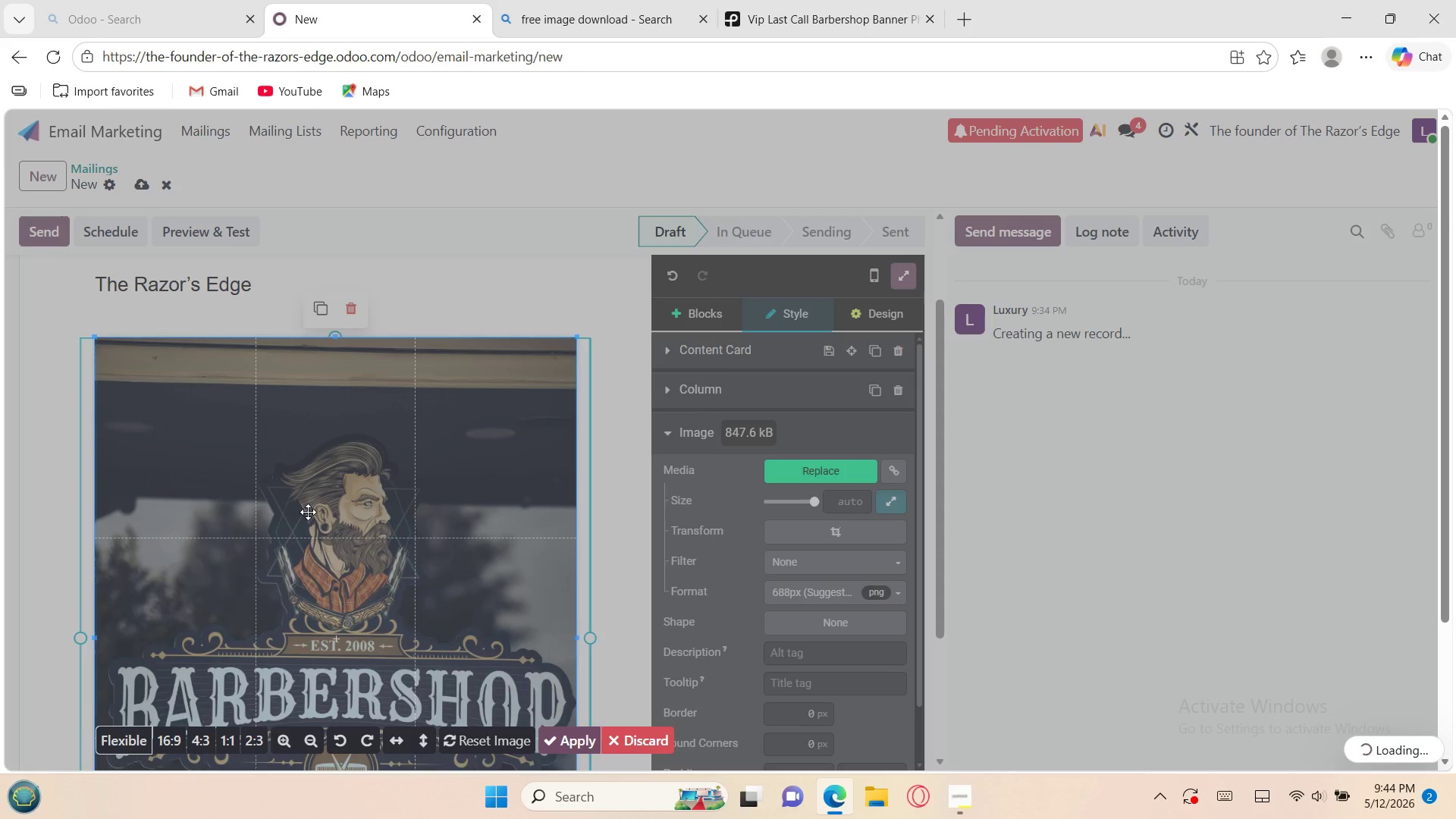 
left_click_drag(start_coordinate=[337, 335], to_coordinate=[346, 418])
 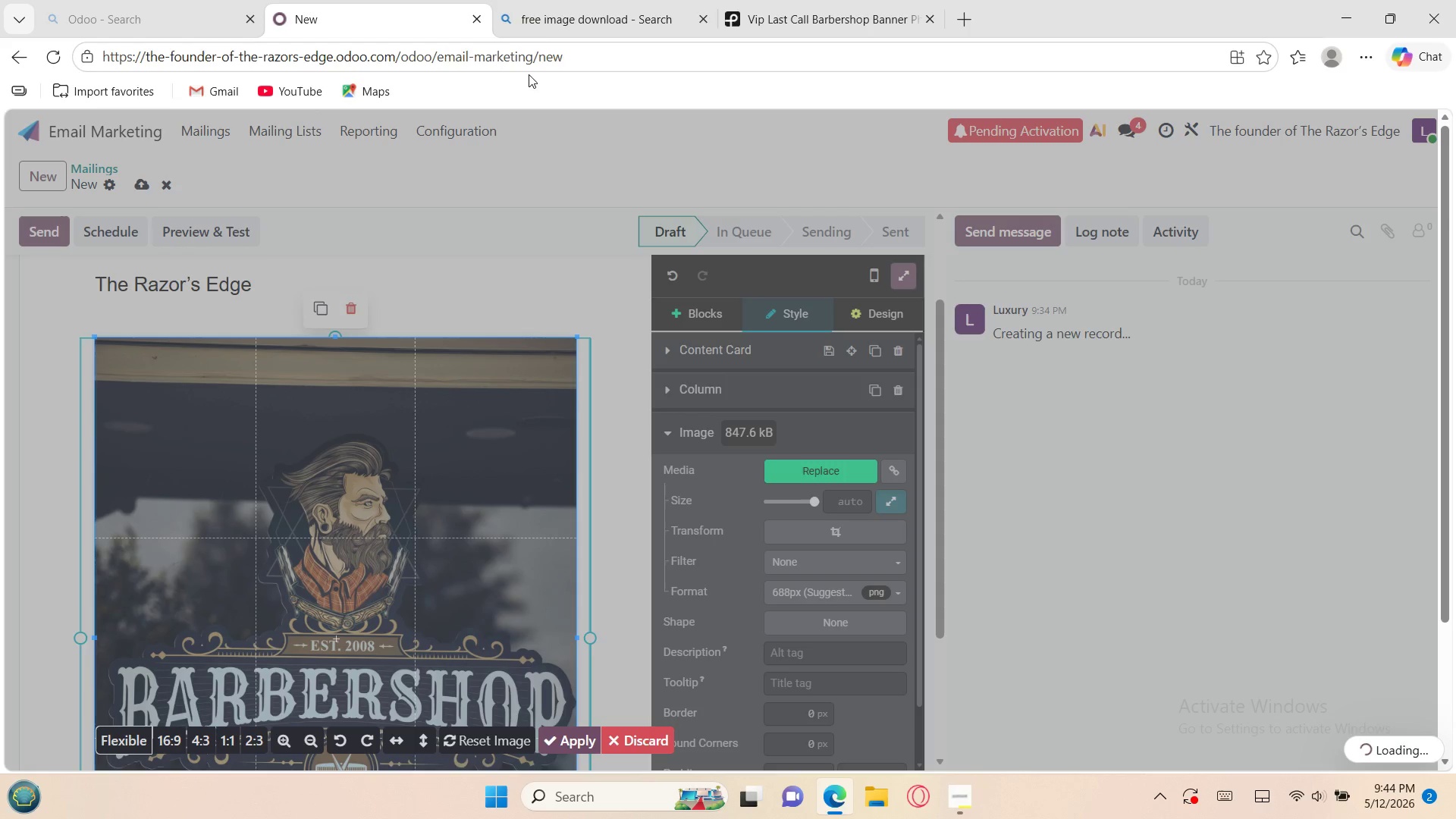 
wait(7.66)
 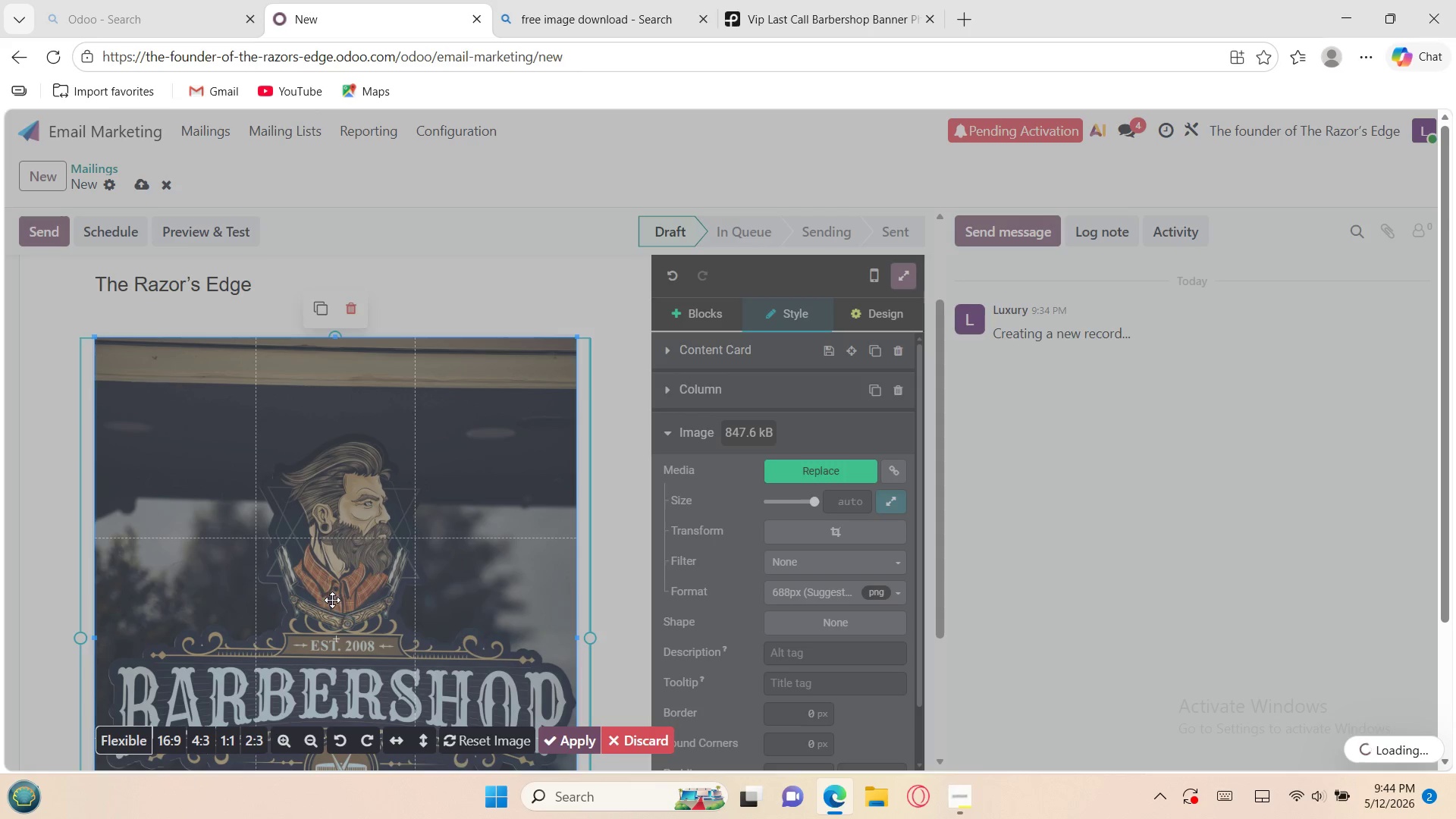 
left_click([772, 2])
 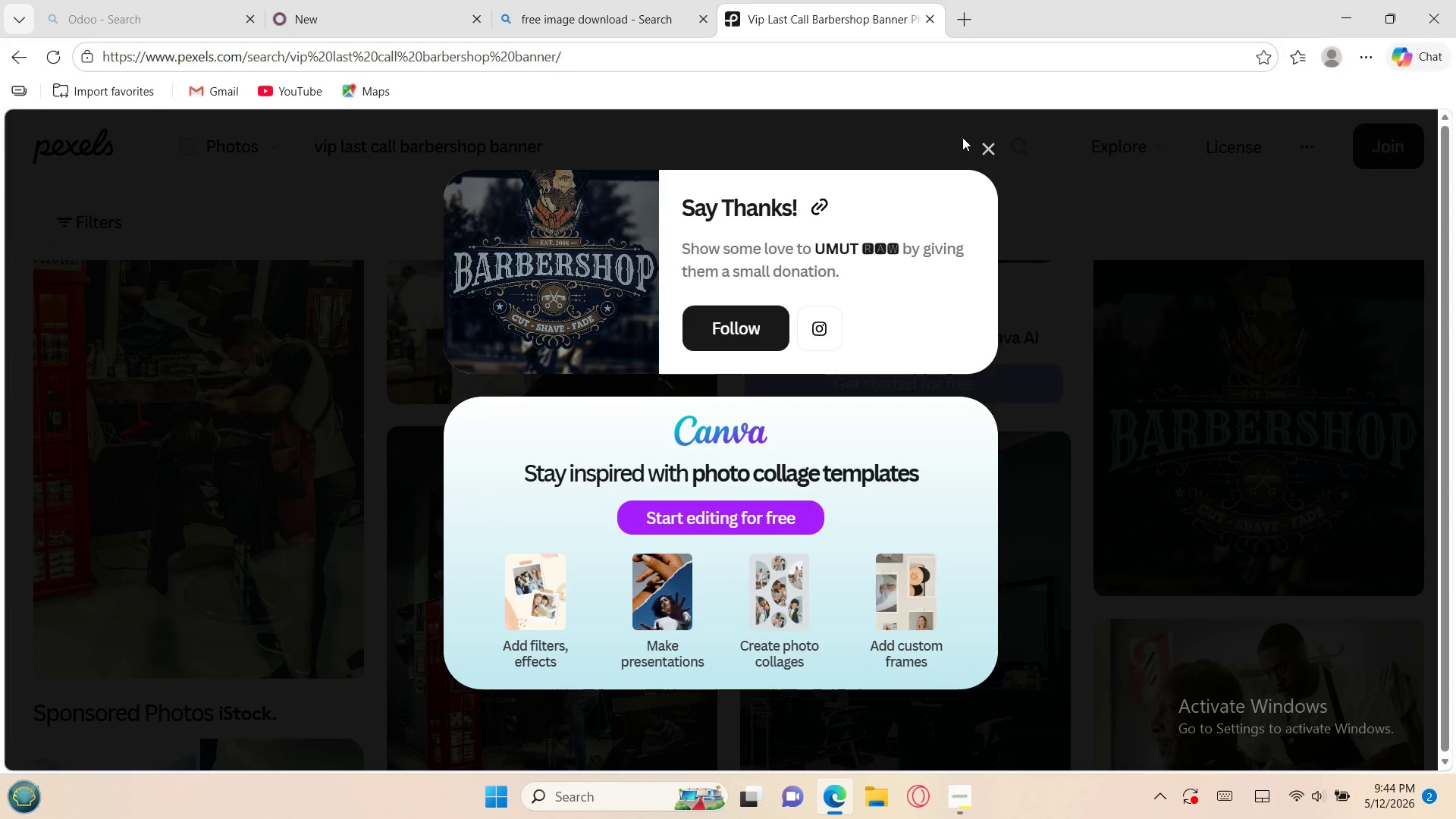 
left_click([992, 140])
 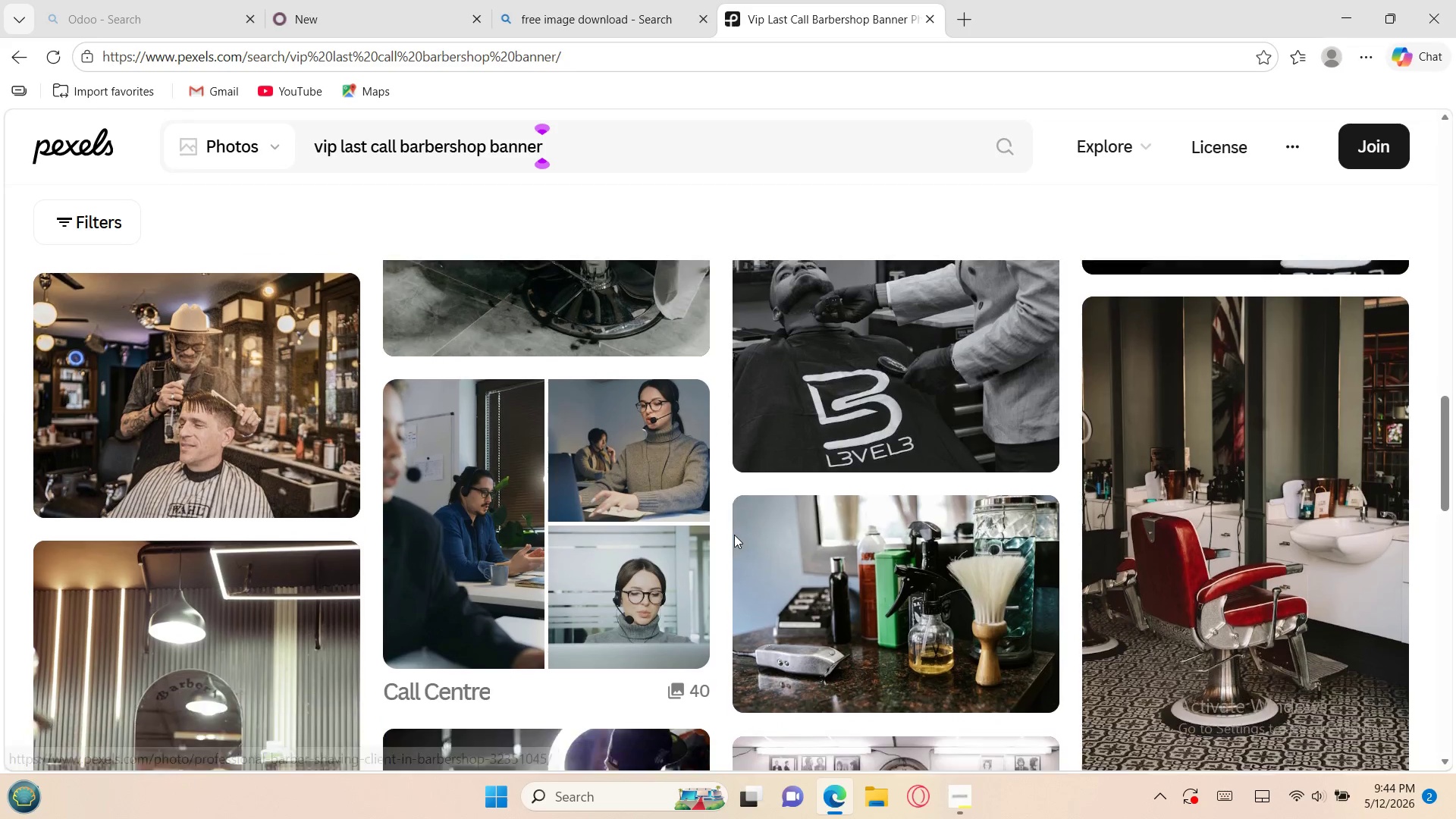 
wait(16.13)
 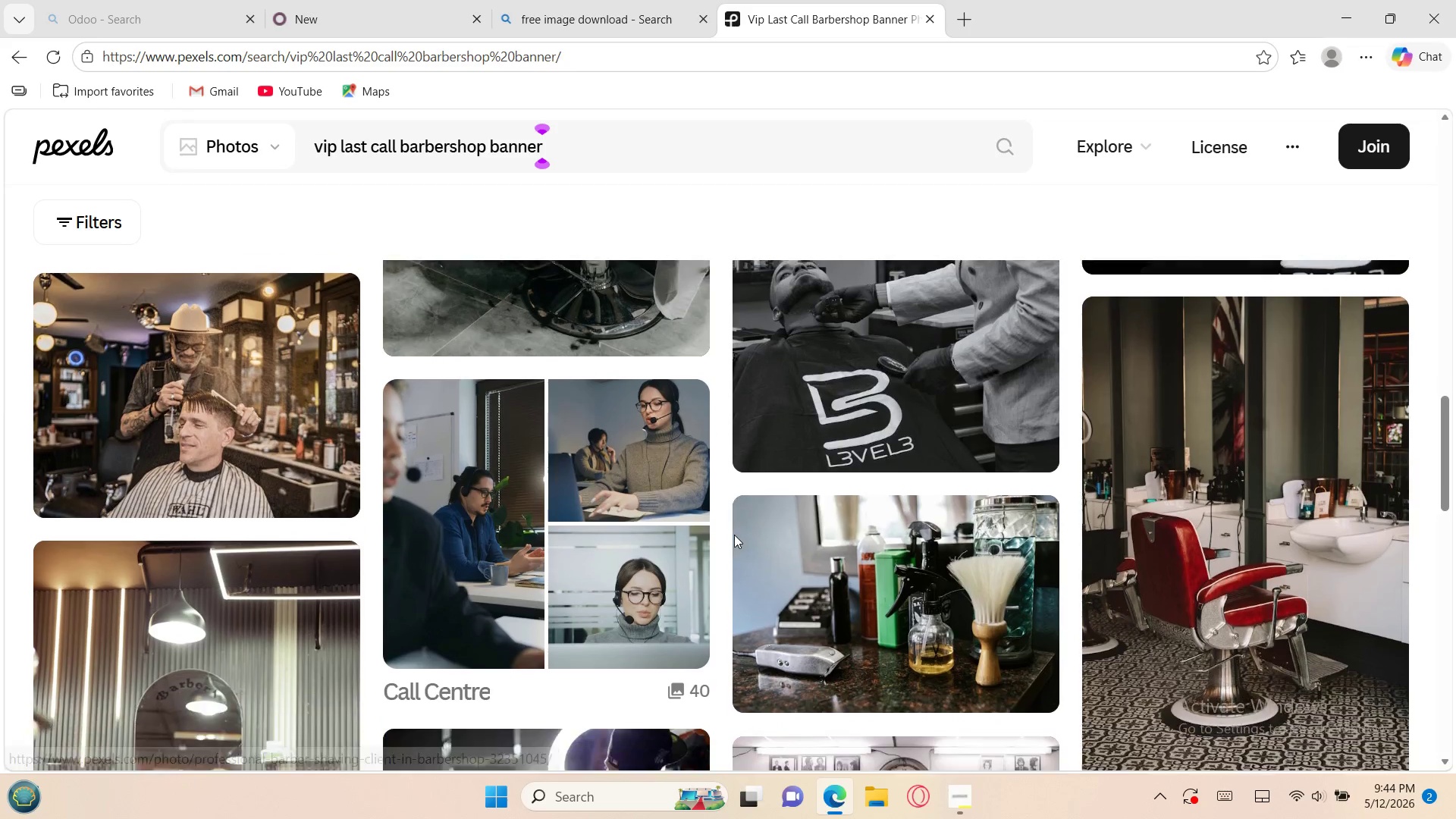 
mouse_move([315, 609])
 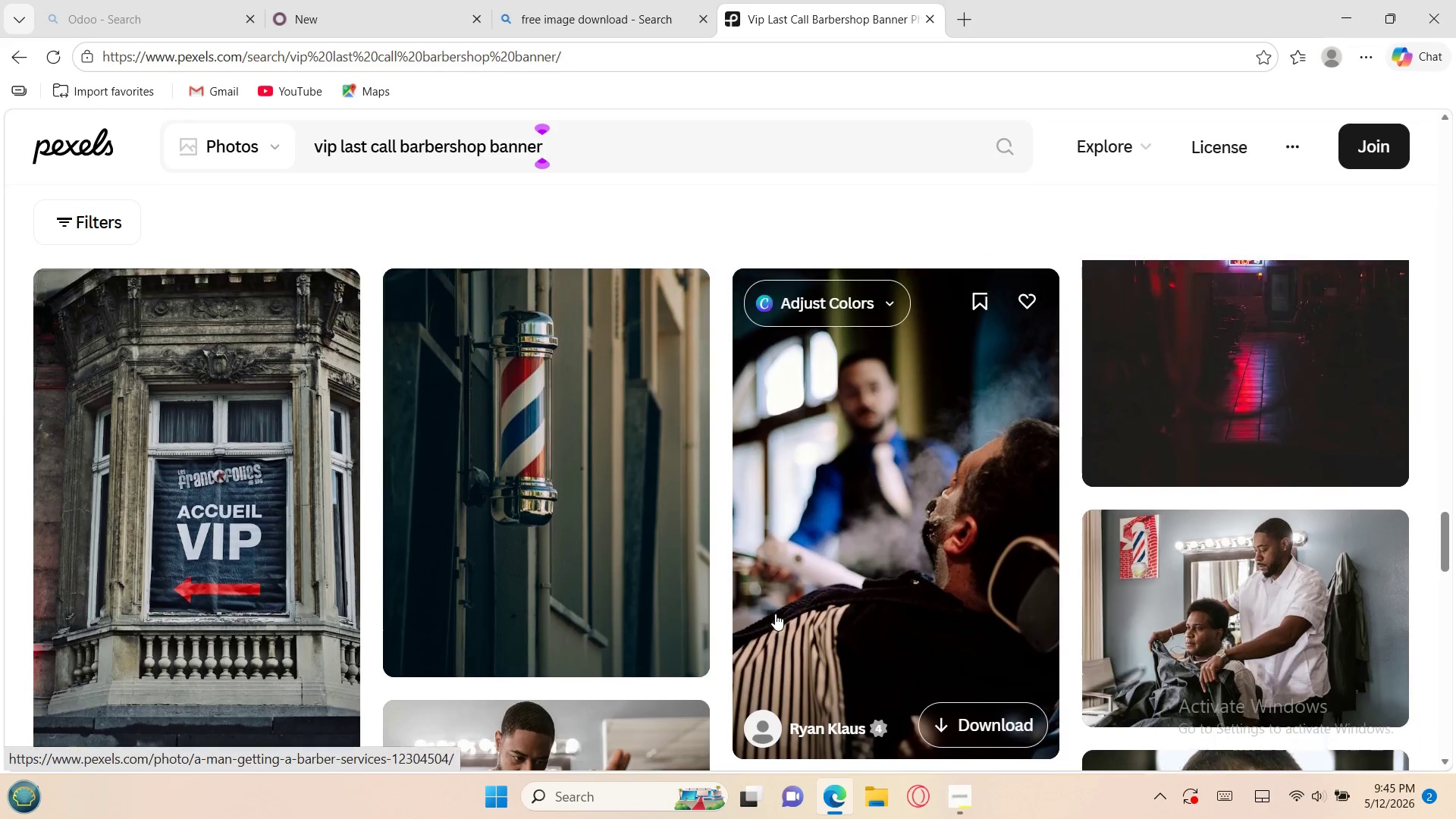 
wait(18.49)
 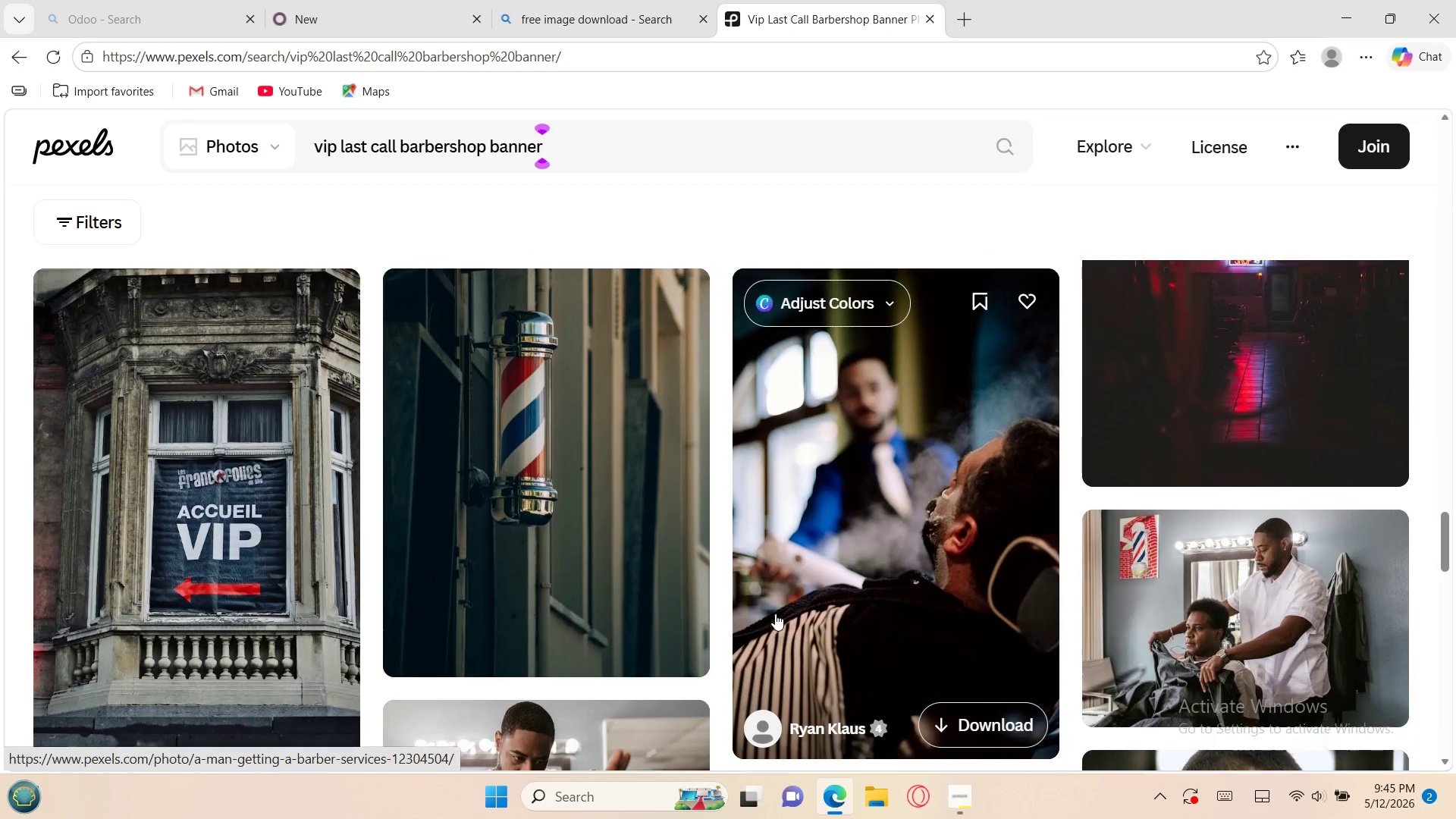 
mouse_move([892, 529])
 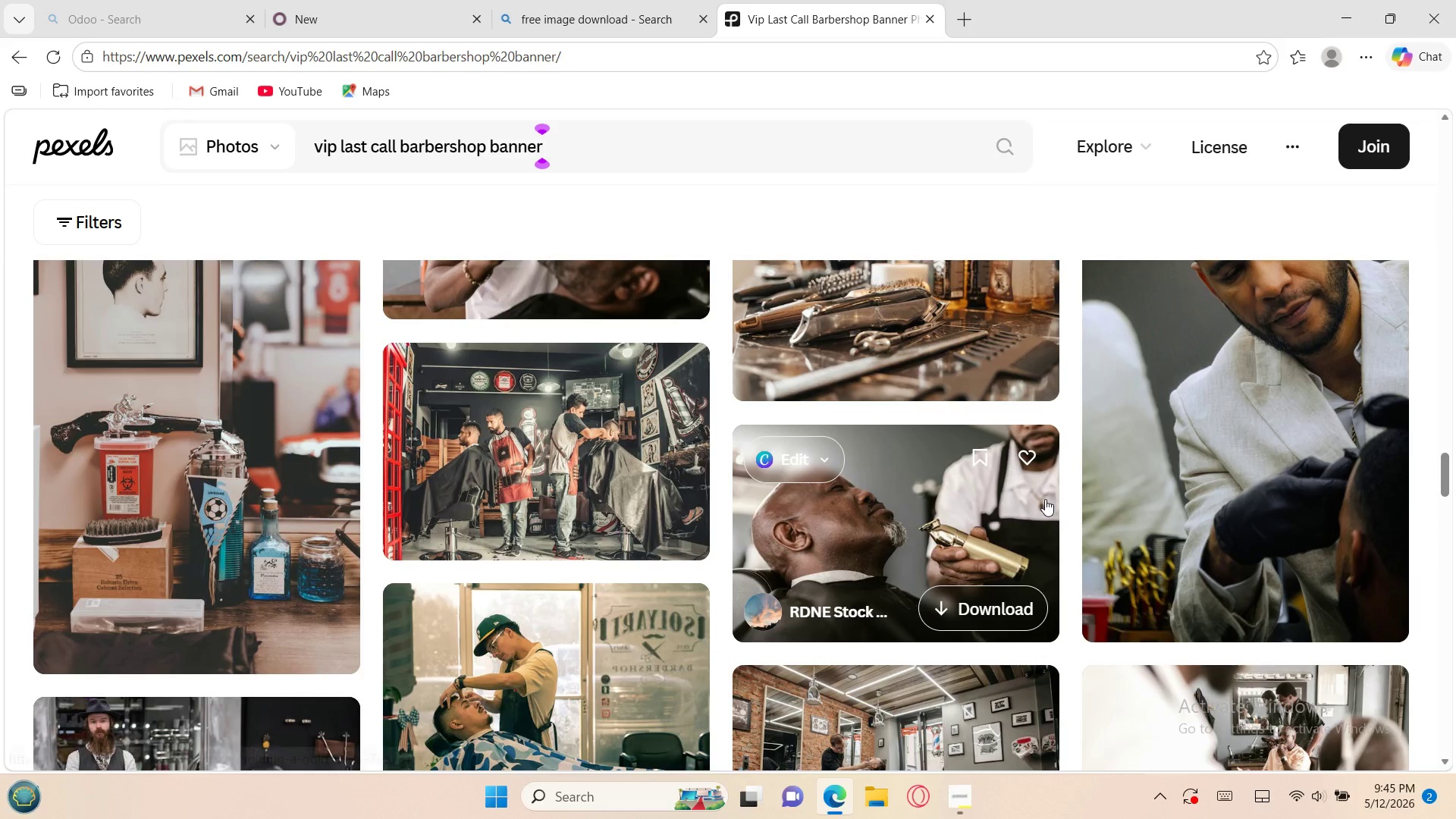 
mouse_move([754, 520])
 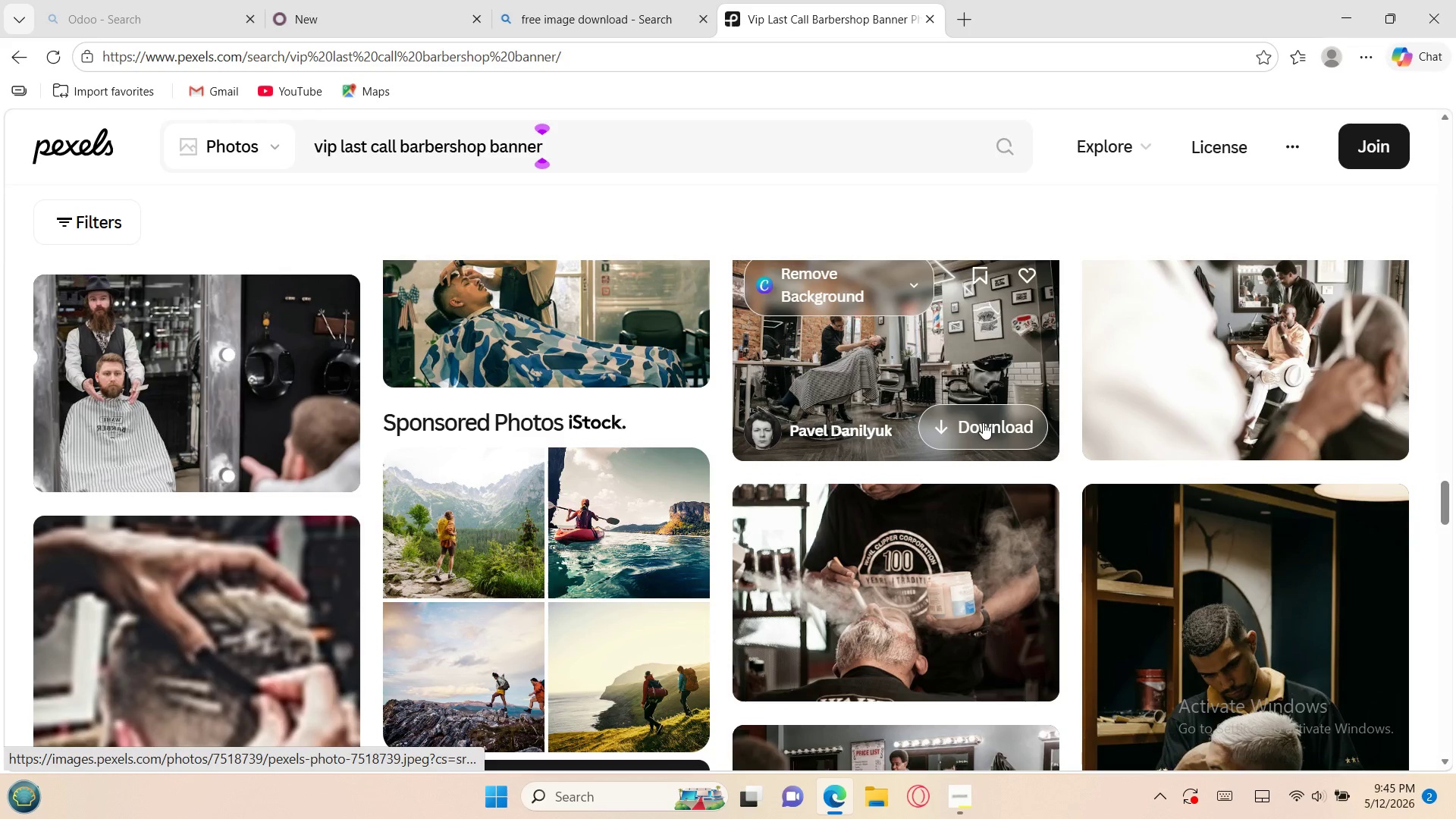 
left_click([983, 422])
 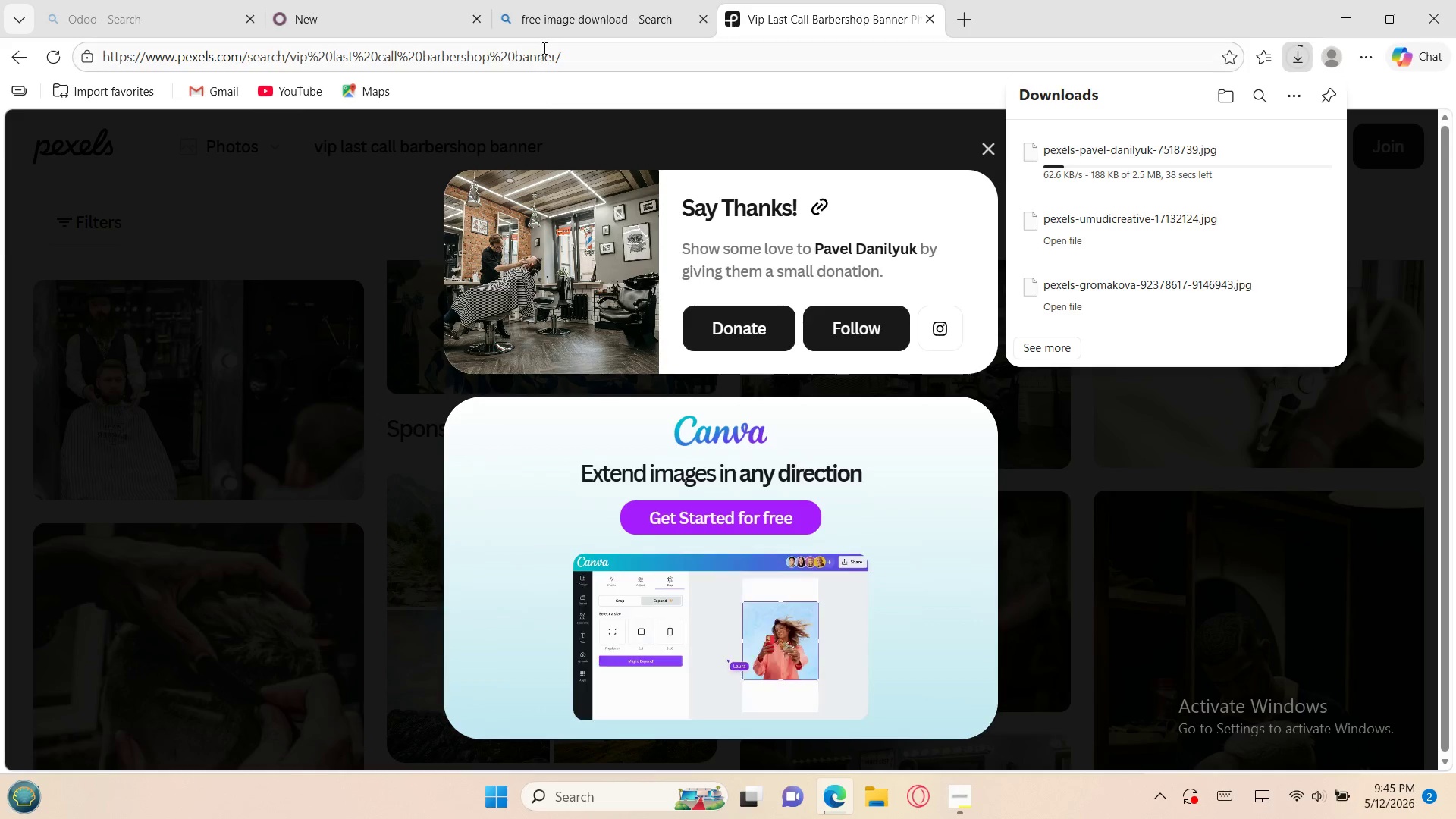 
left_click([402, 24])
 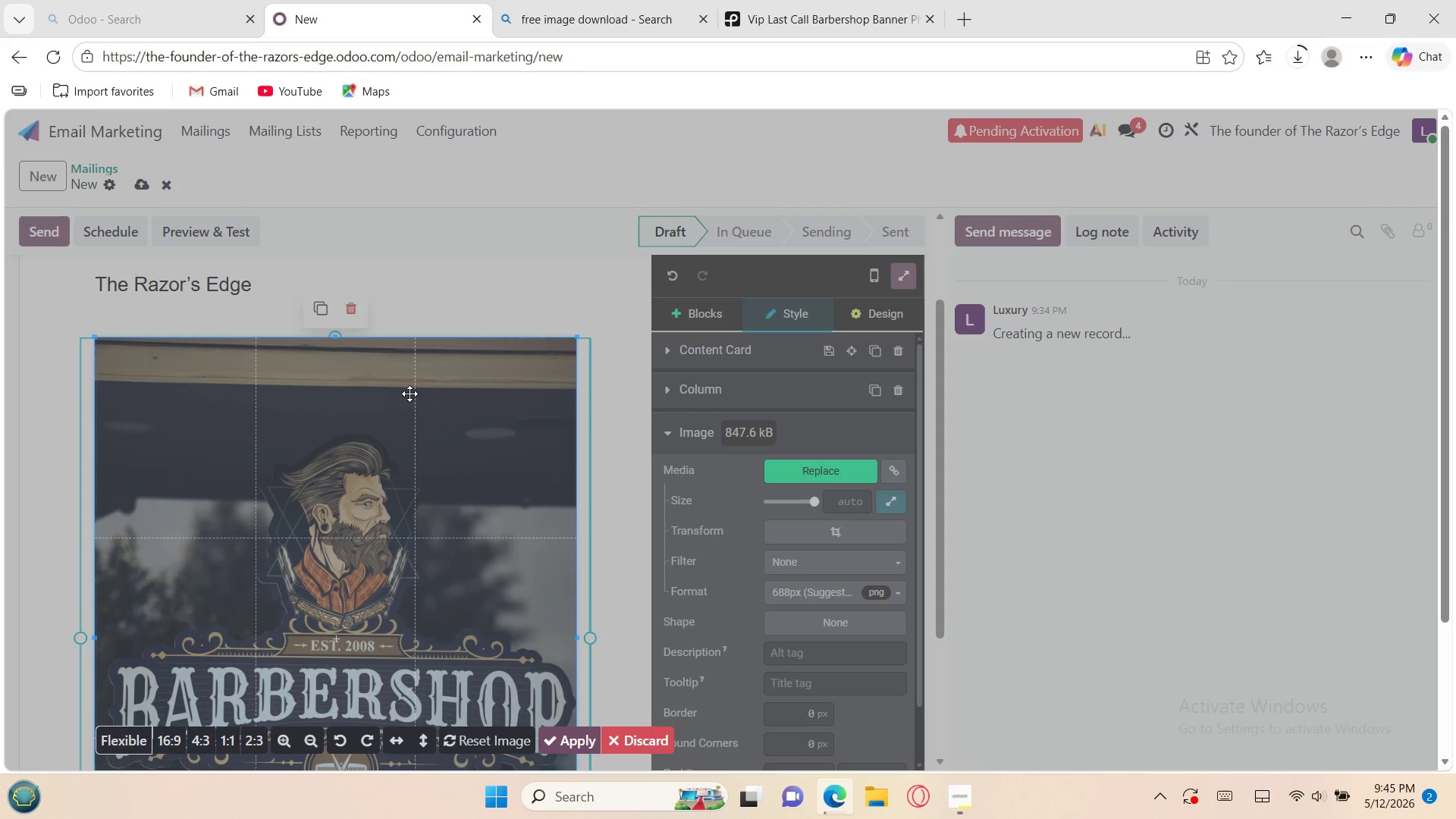 
left_click([413, 417])
 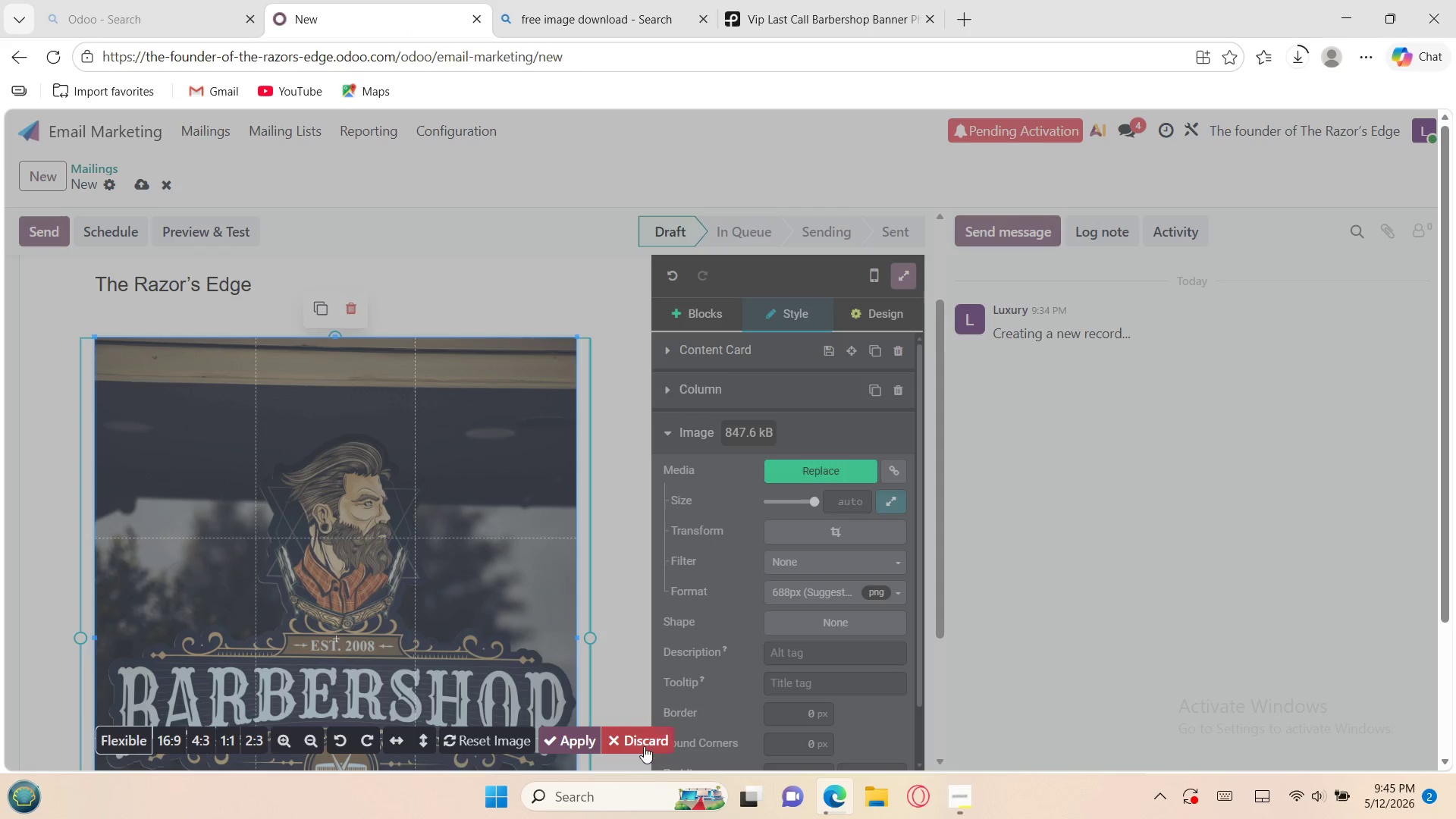 
left_click([626, 730])
 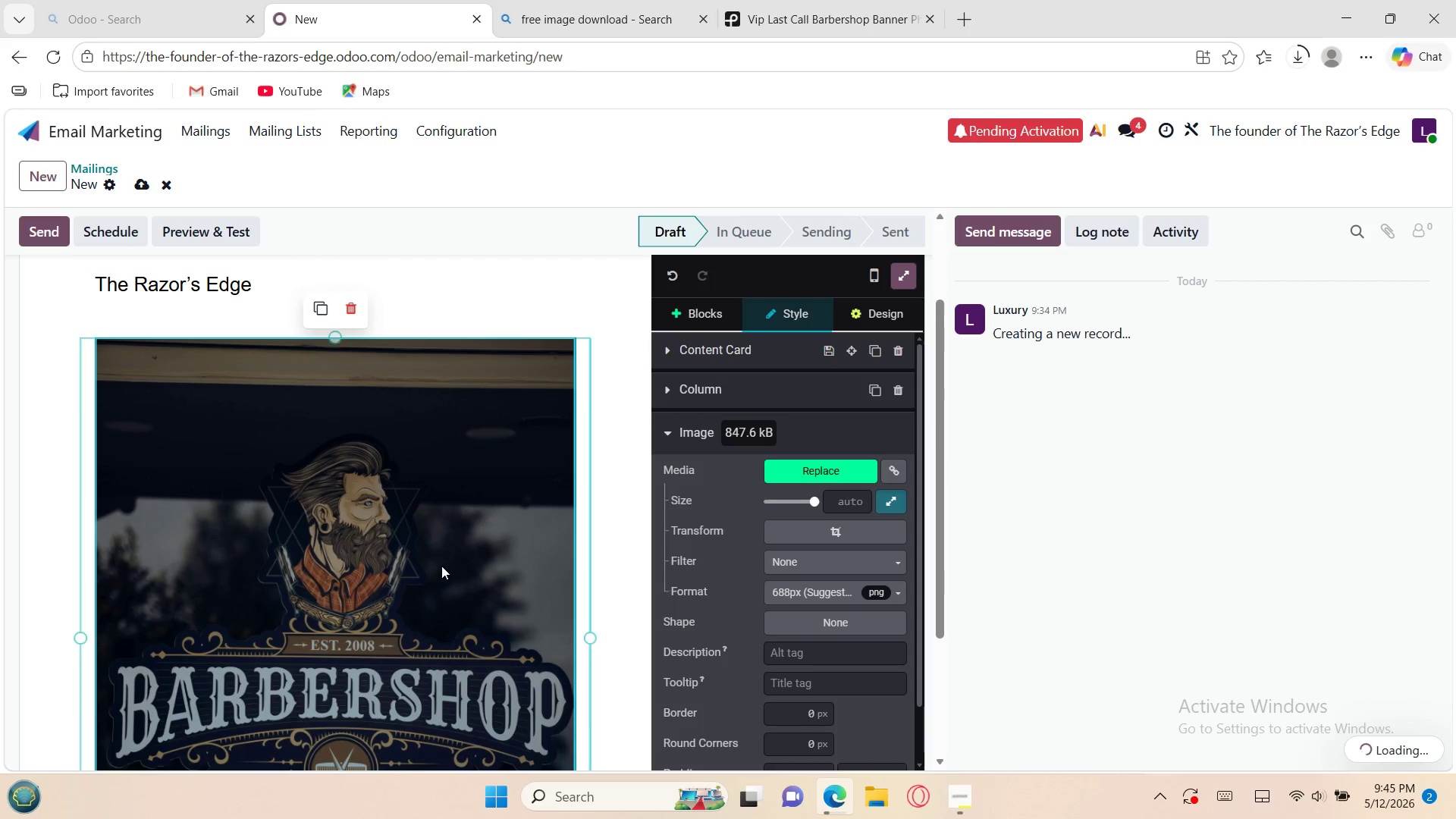 
double_click([441, 566])
 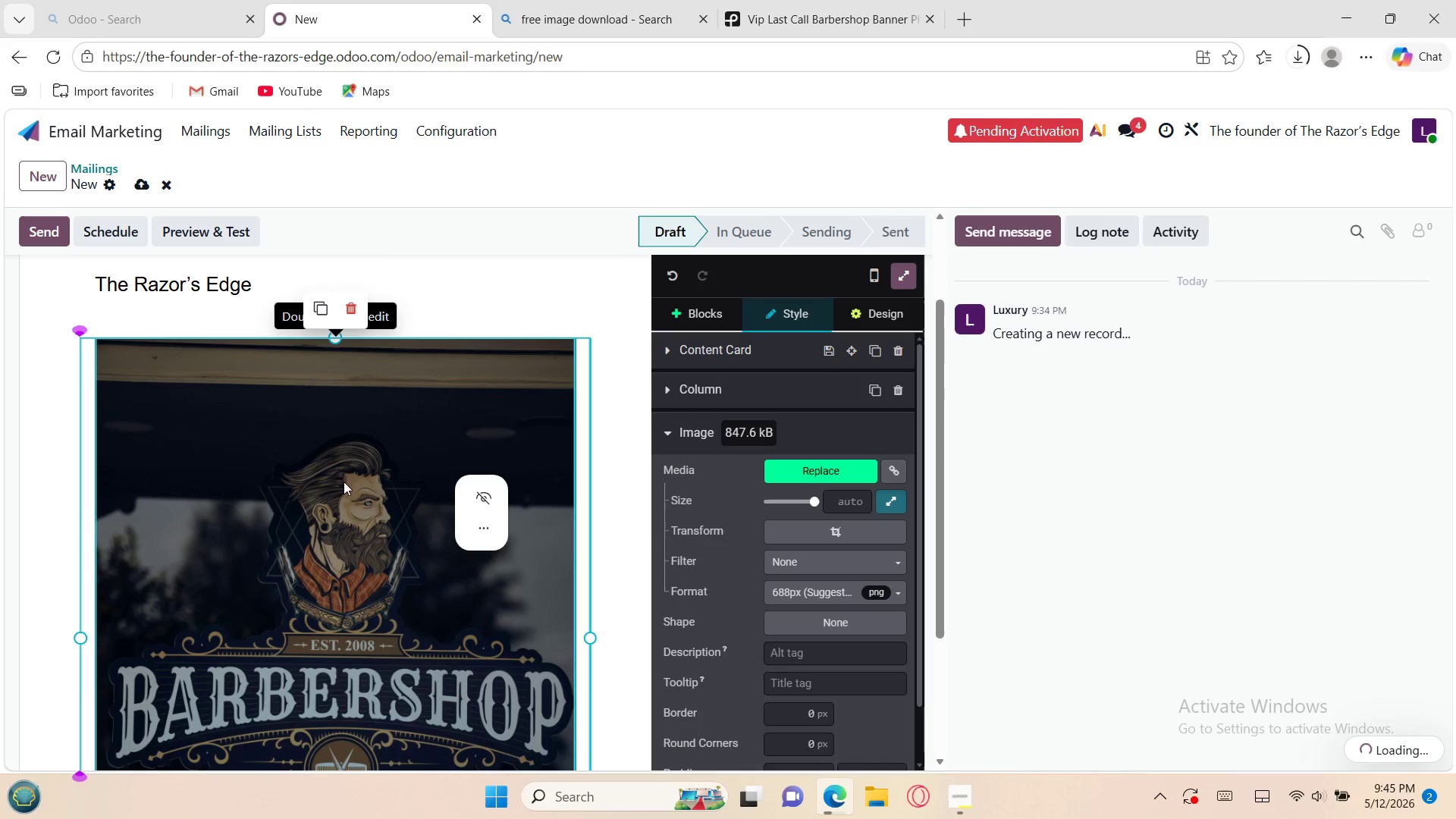 
double_click([331, 475])
 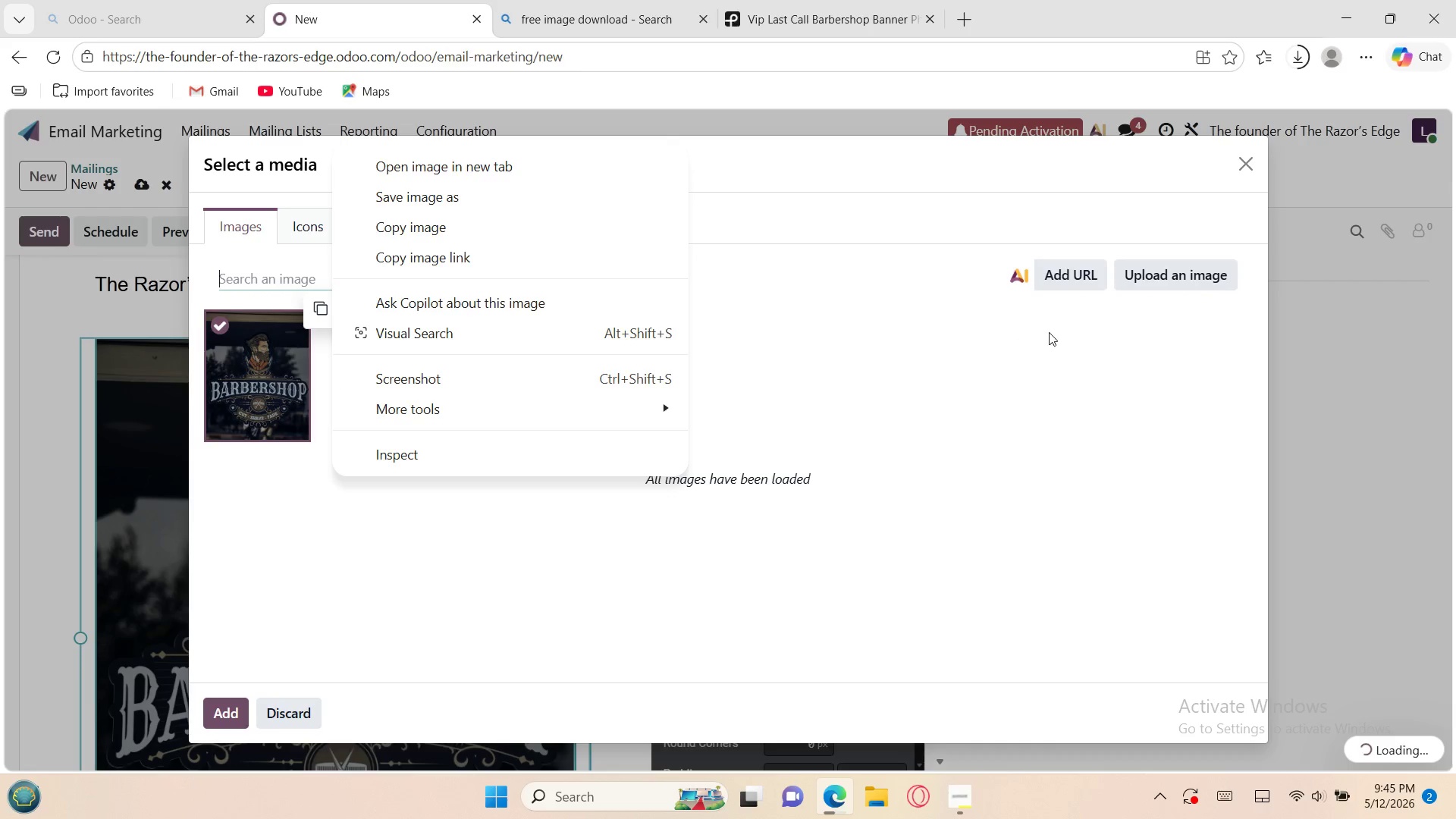 
left_click([1159, 284])
 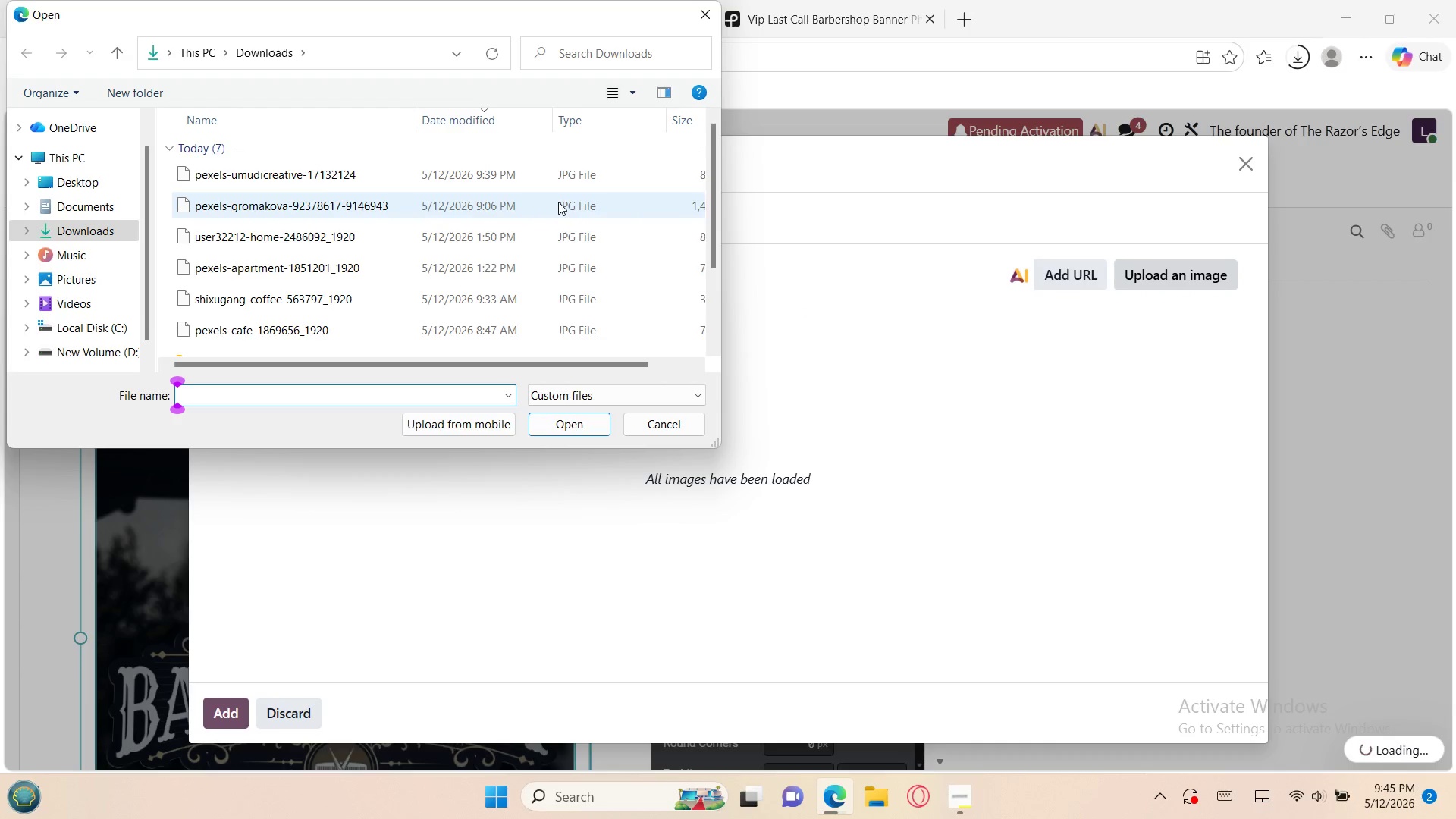 
left_click([493, 185])
 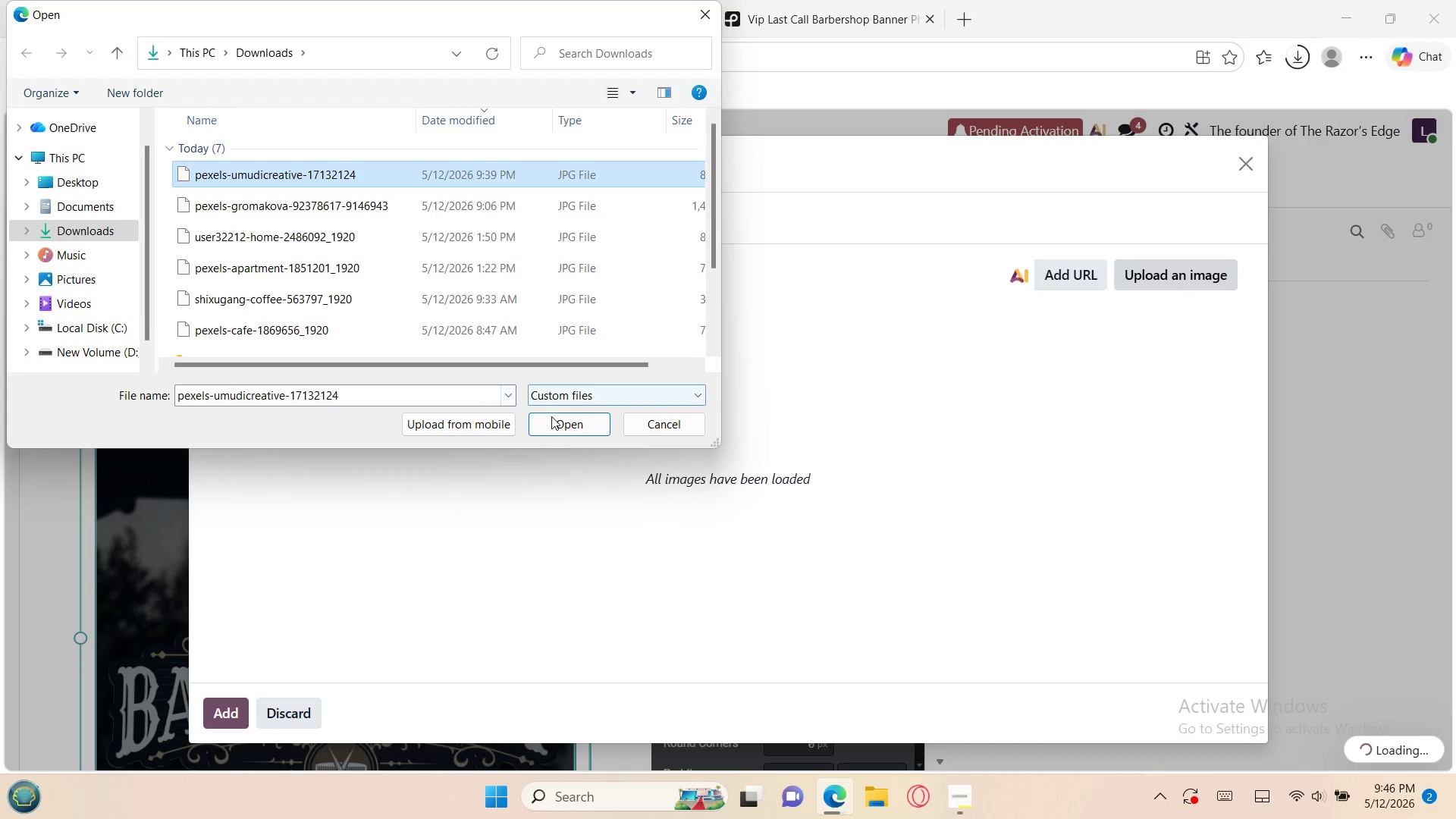 
left_click([554, 420])
 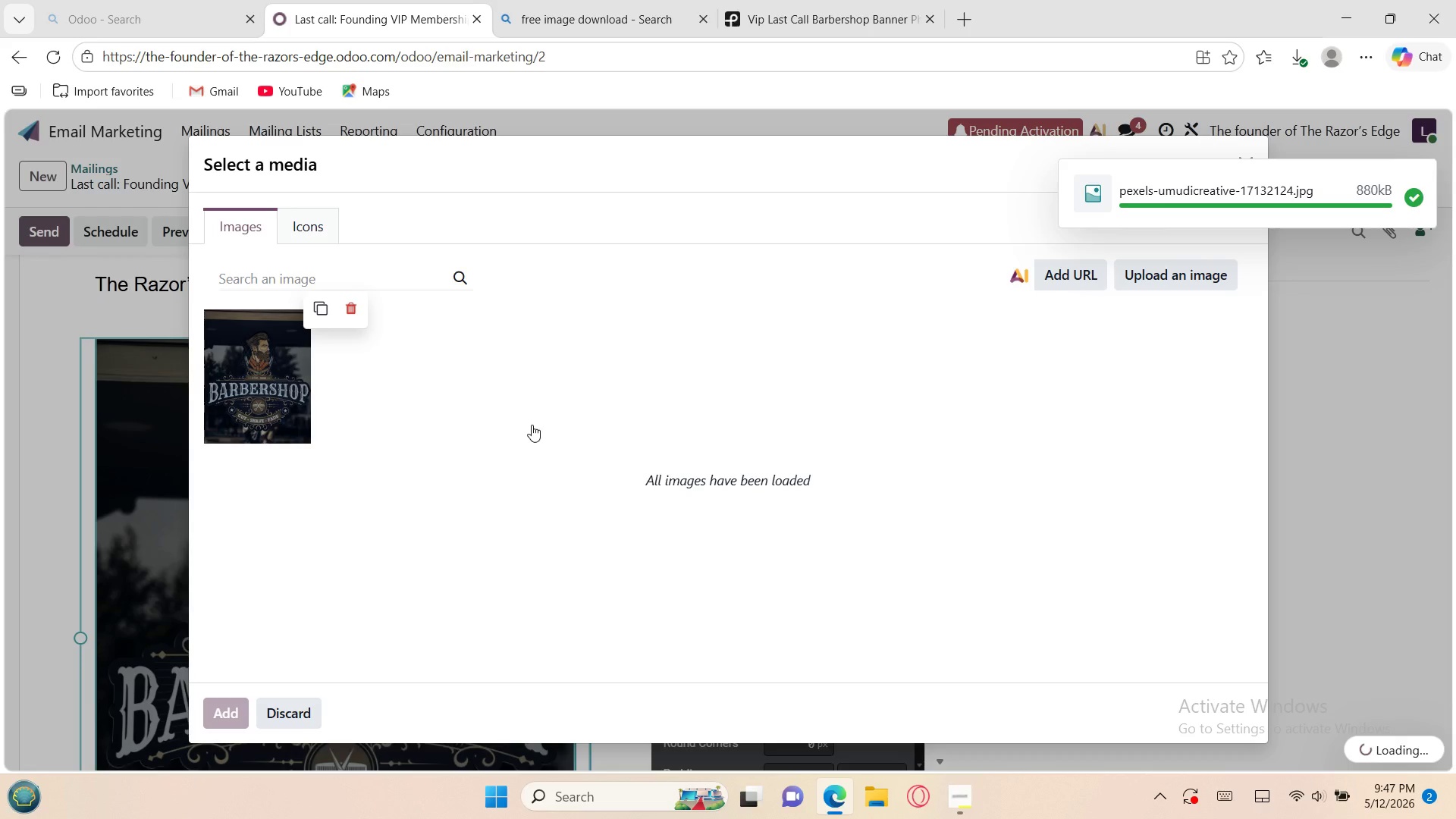 
wait(81.3)
 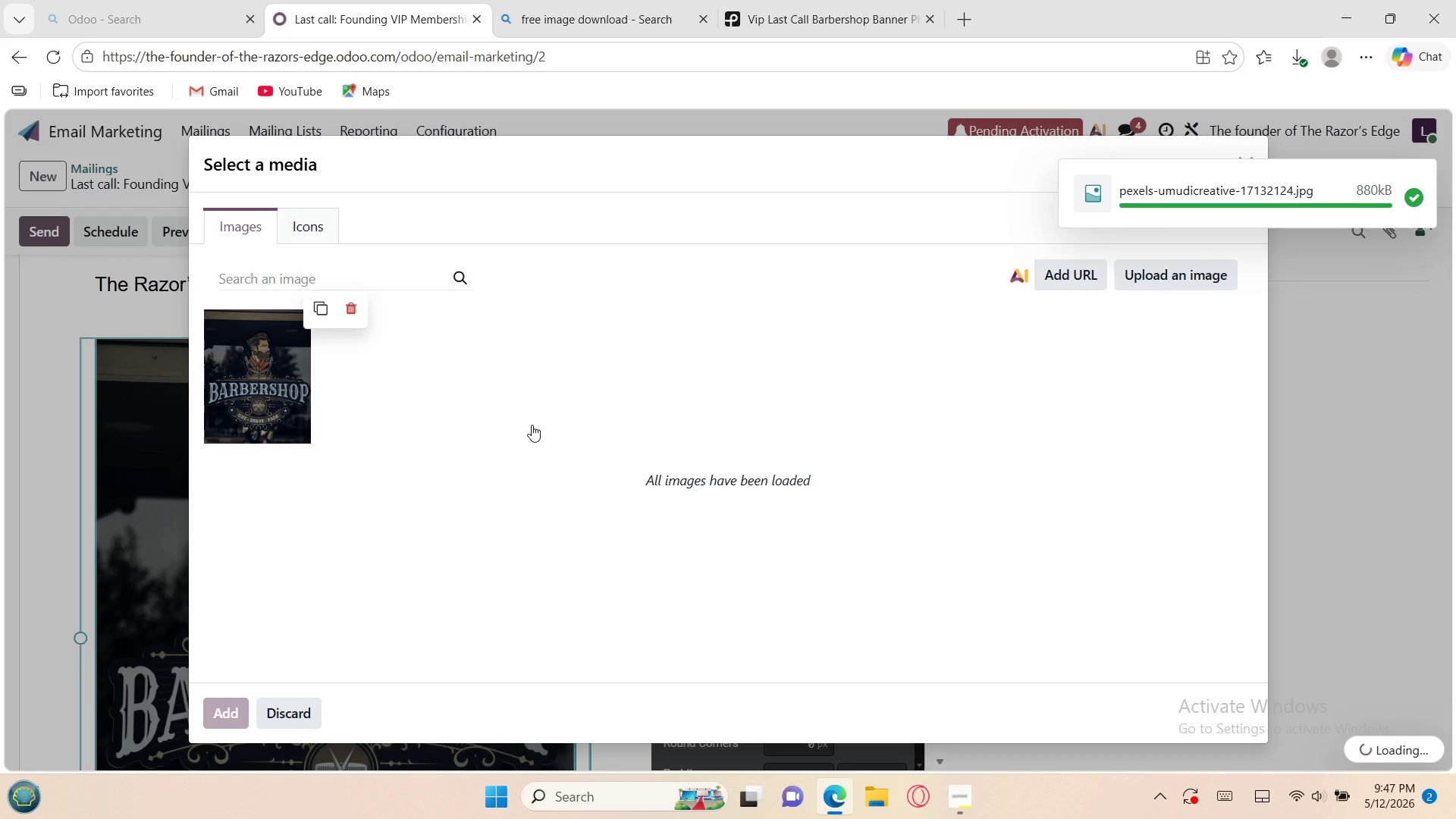 
left_click([955, 813])